 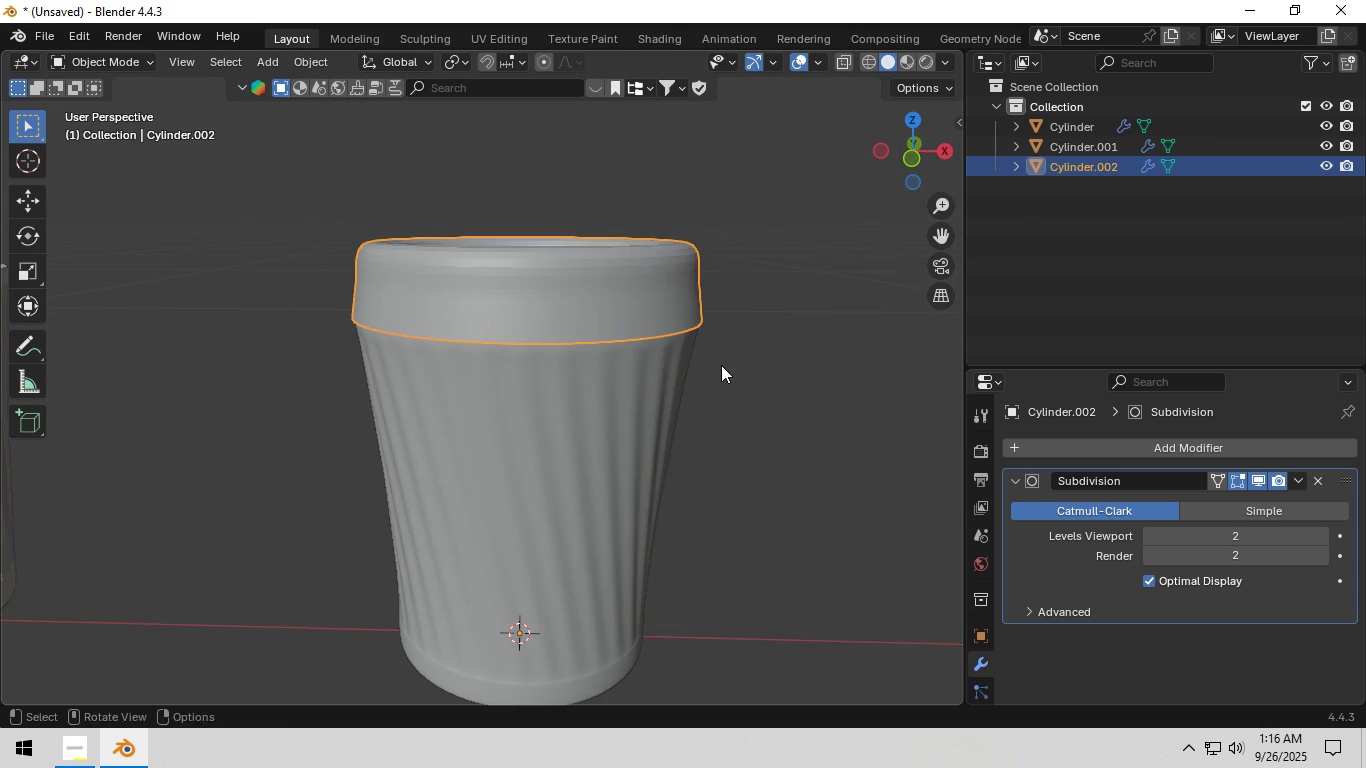 
left_click([605, 418])
 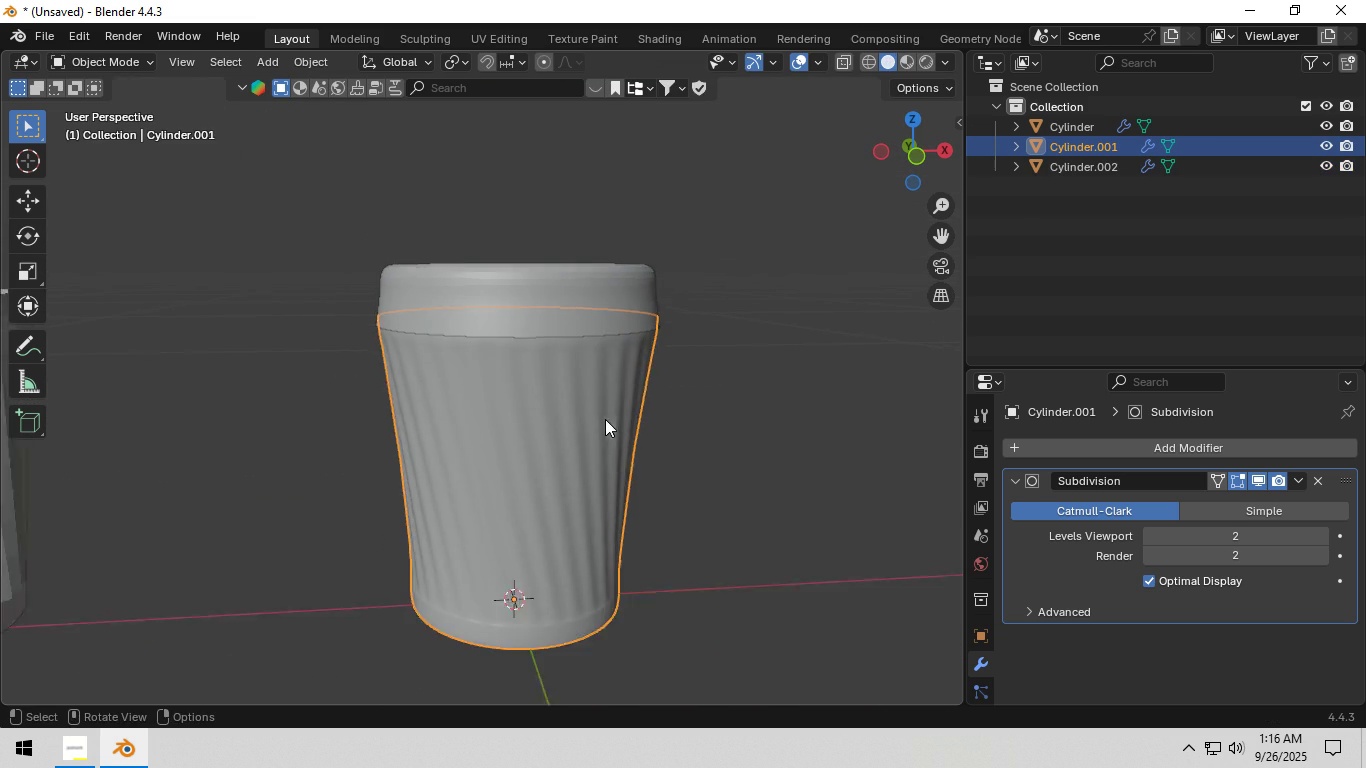 
scroll: coordinate [605, 419], scroll_direction: down, amount: 2.0
 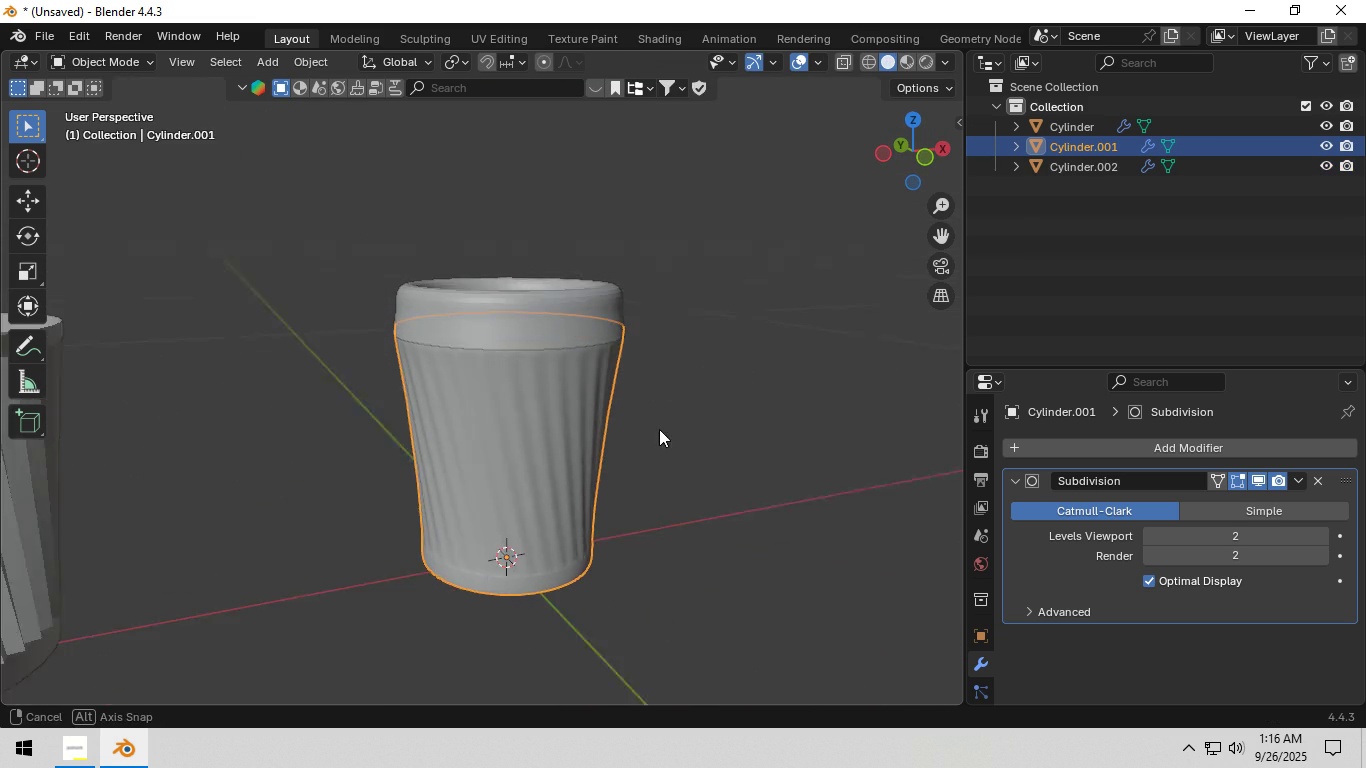 
scroll: coordinate [653, 430], scroll_direction: up, amount: 2.0
 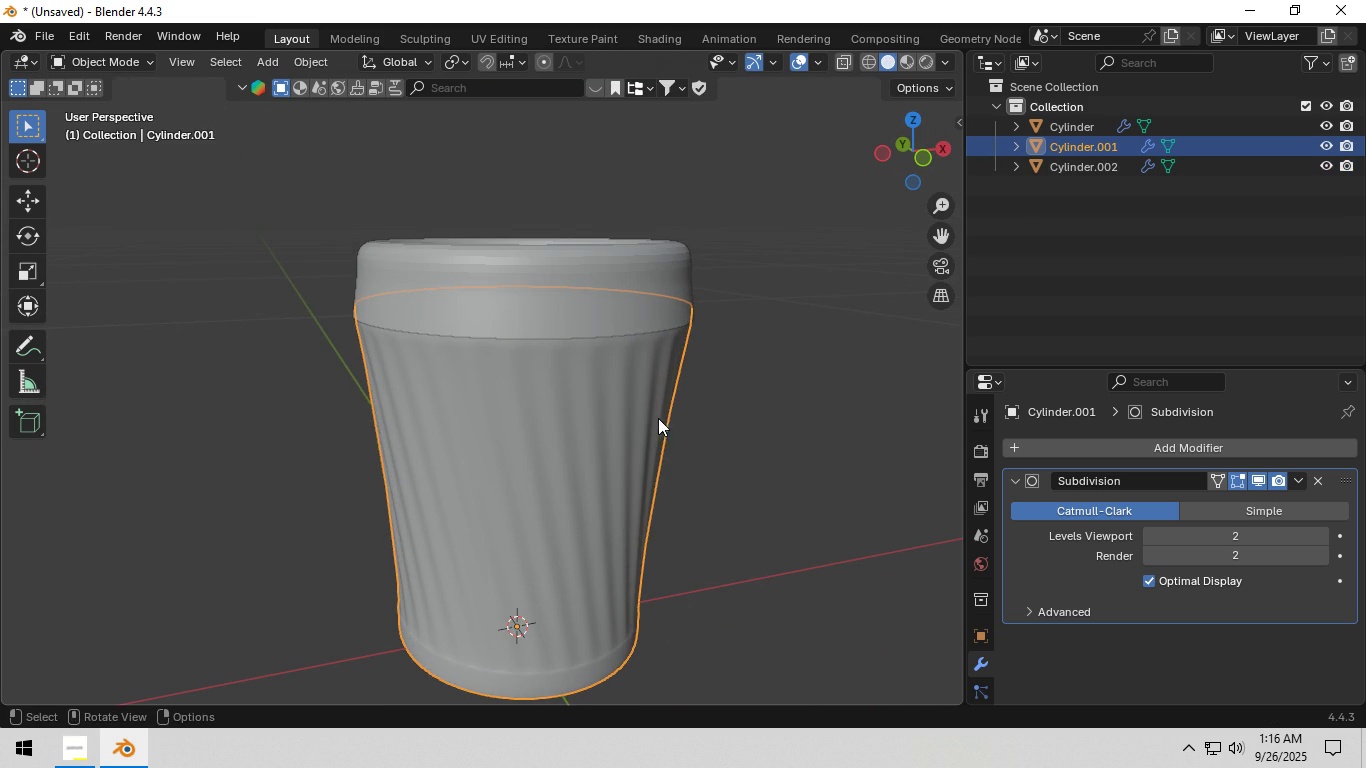 
key(Shift+ShiftLeft)
 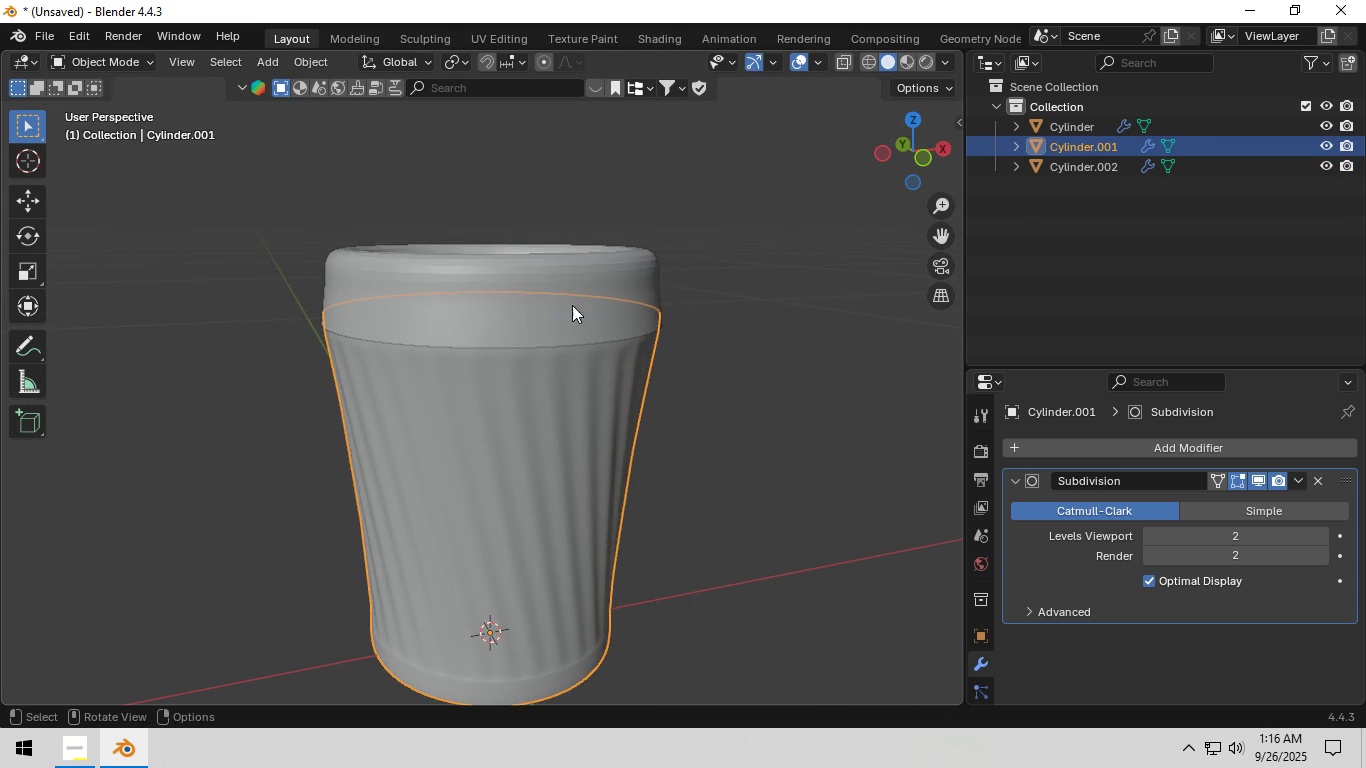 
left_click([572, 305])
 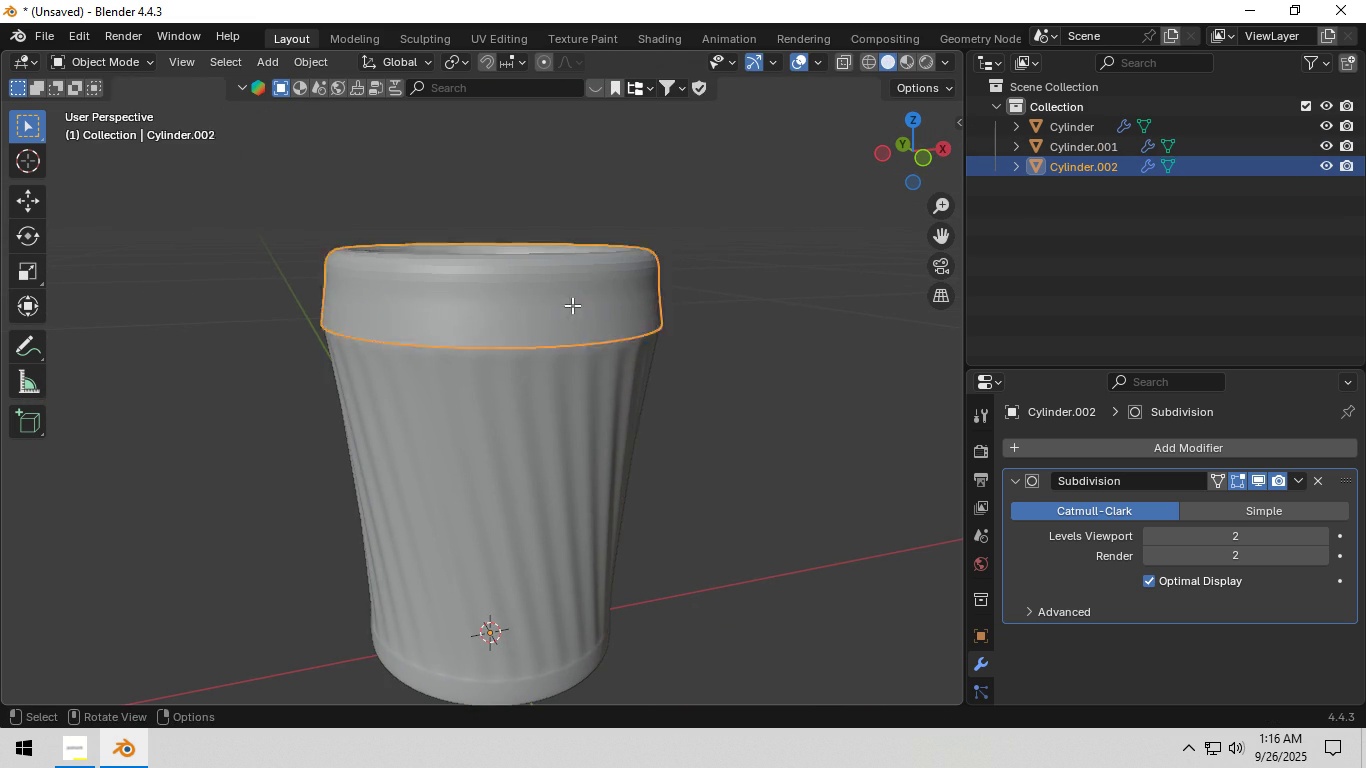 
key(Tab)
key(Tab)
type(sz)
 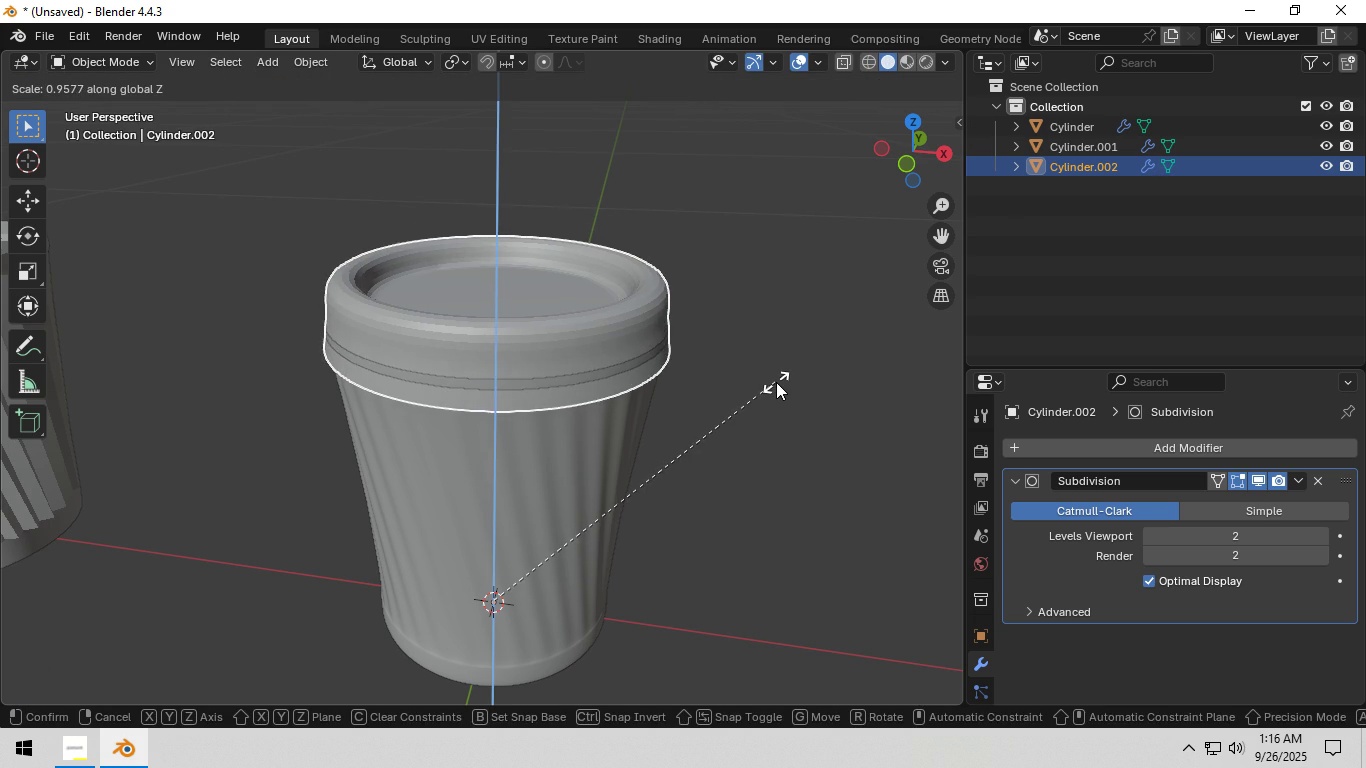 
right_click([776, 382])
 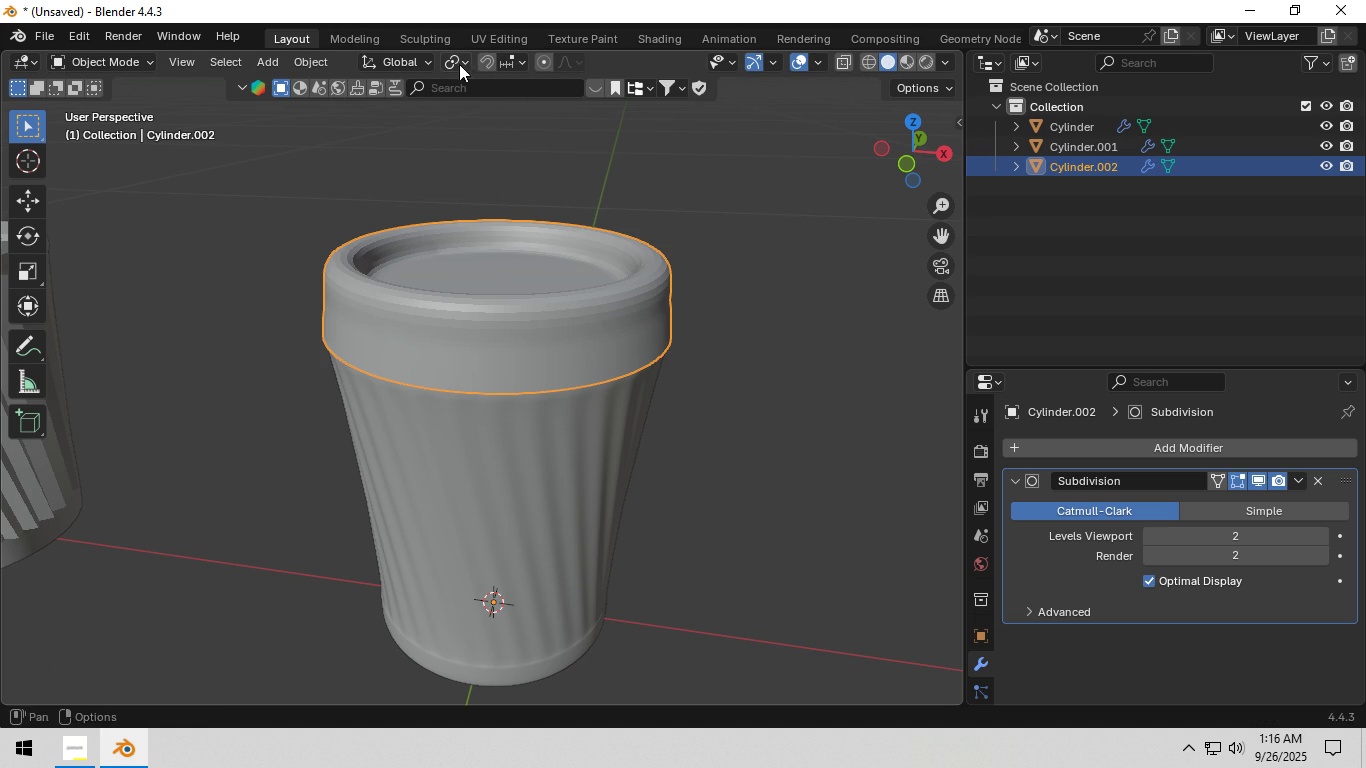 
left_click([456, 62])
 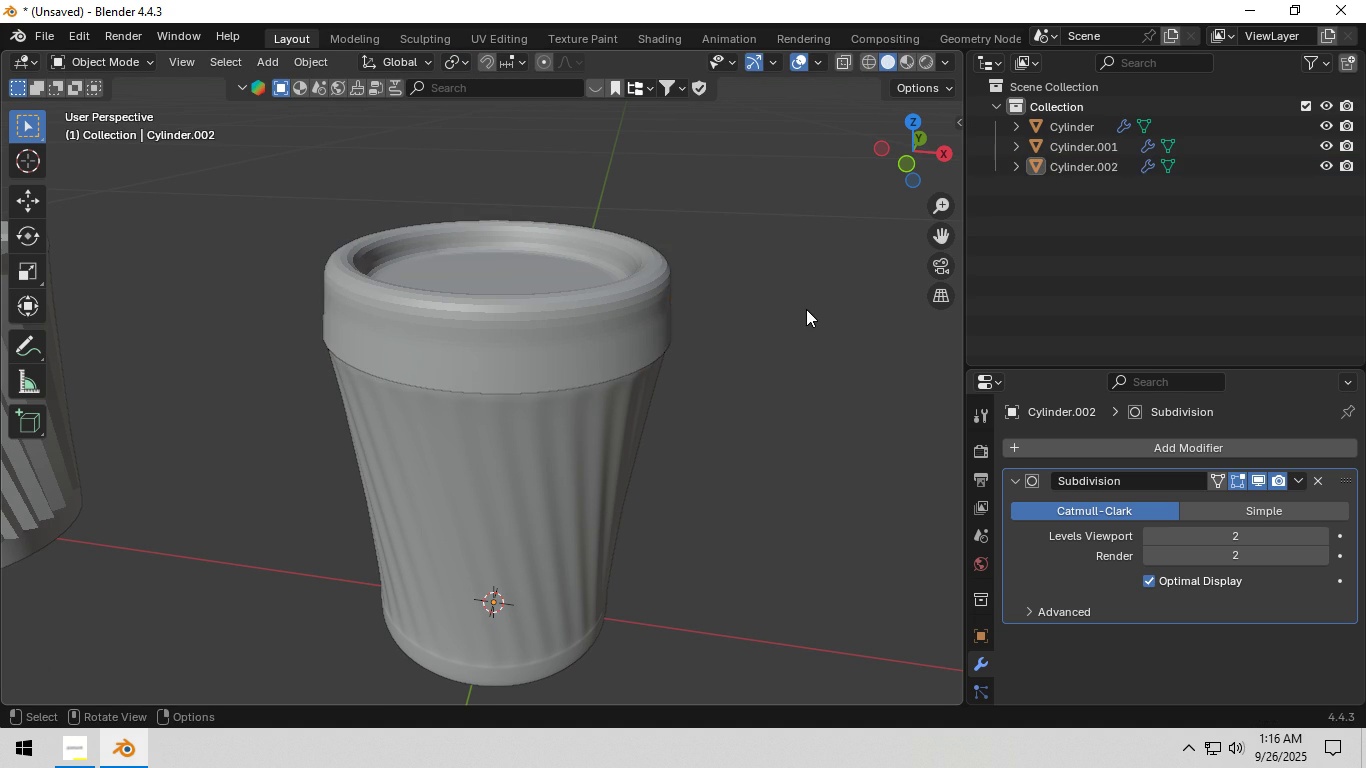 
double_click([555, 321])
 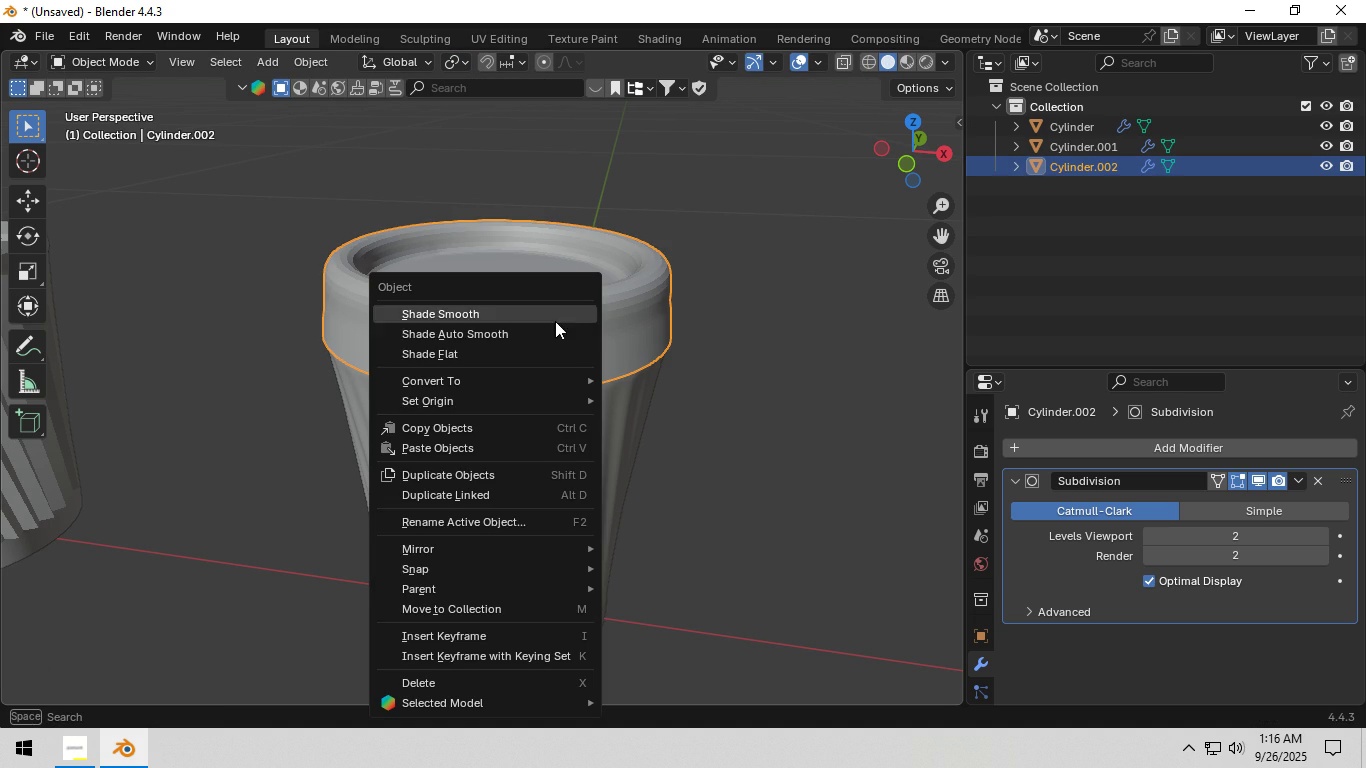 
right_click([555, 321])
 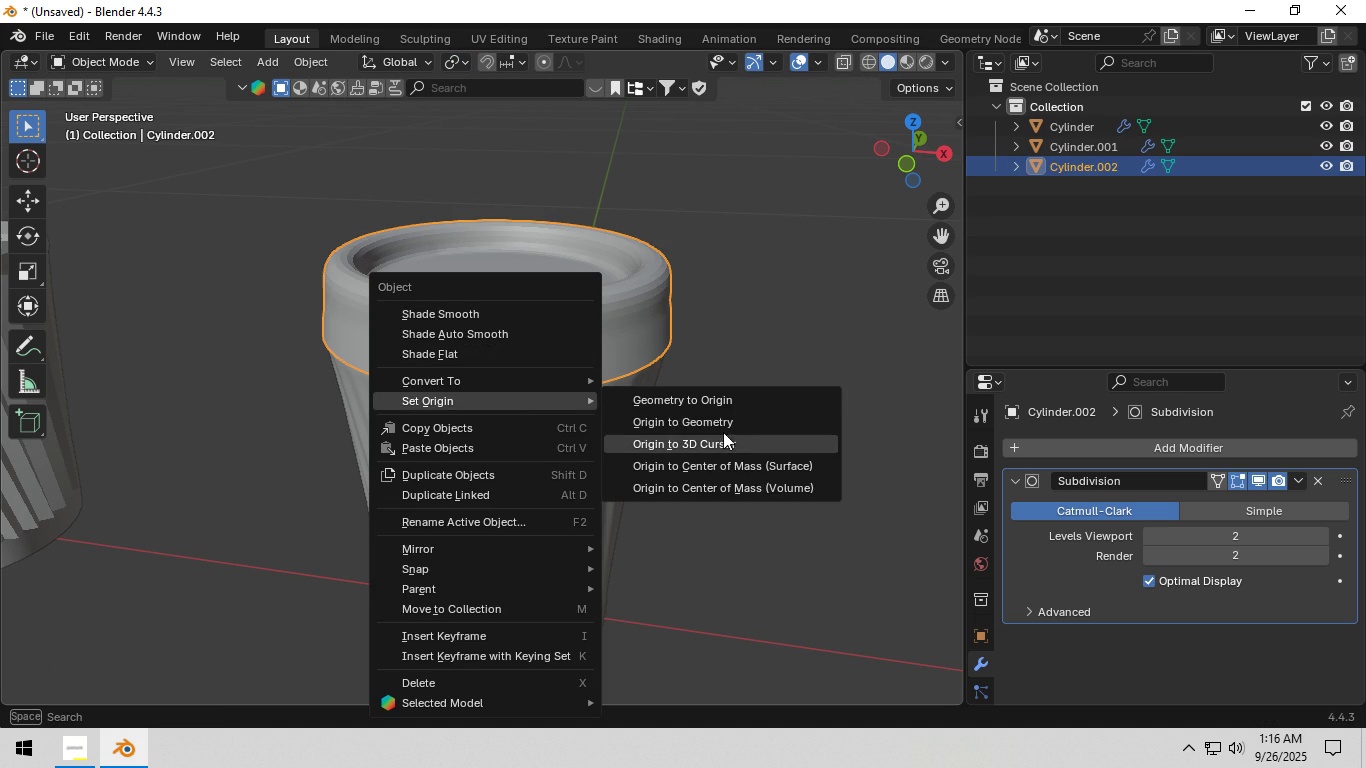 
left_click([725, 423])
 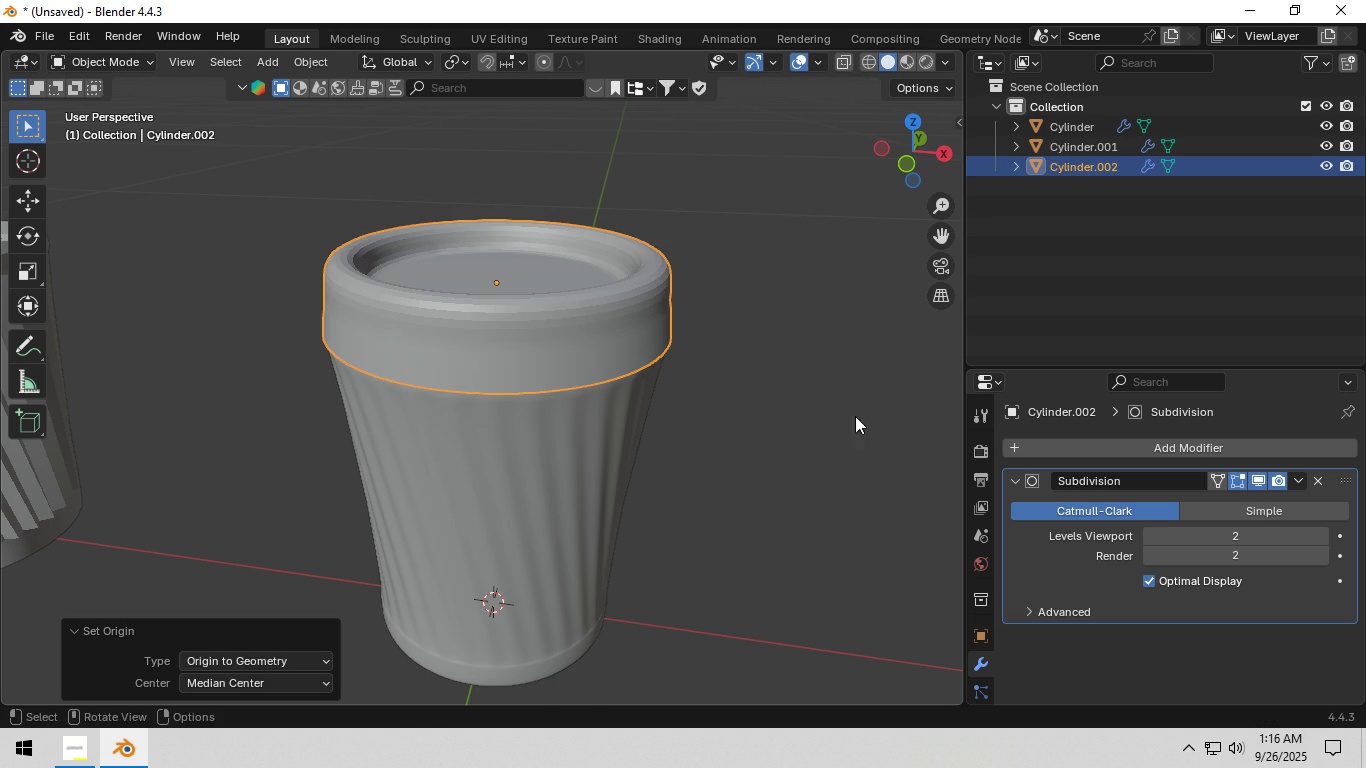 
type(sz)
 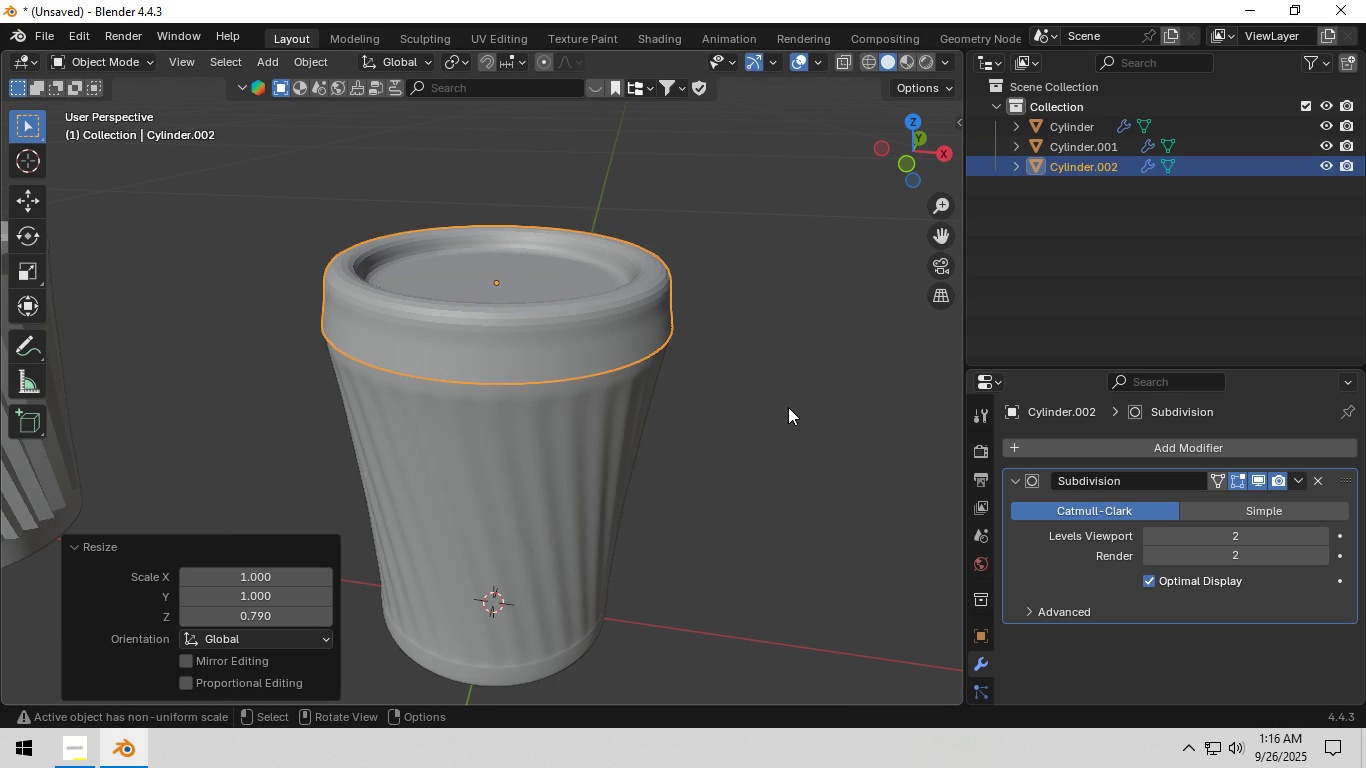 
left_click([788, 407])
 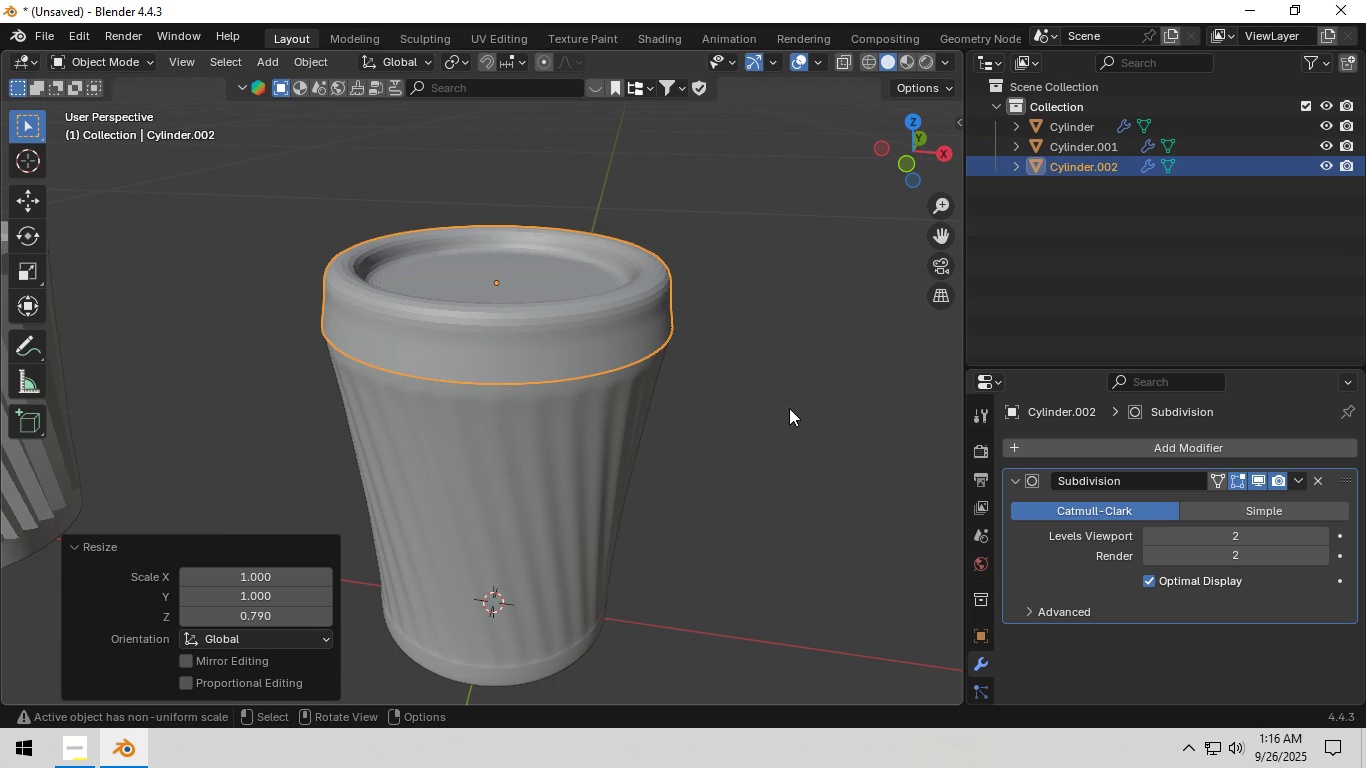 
type(`zgz)
 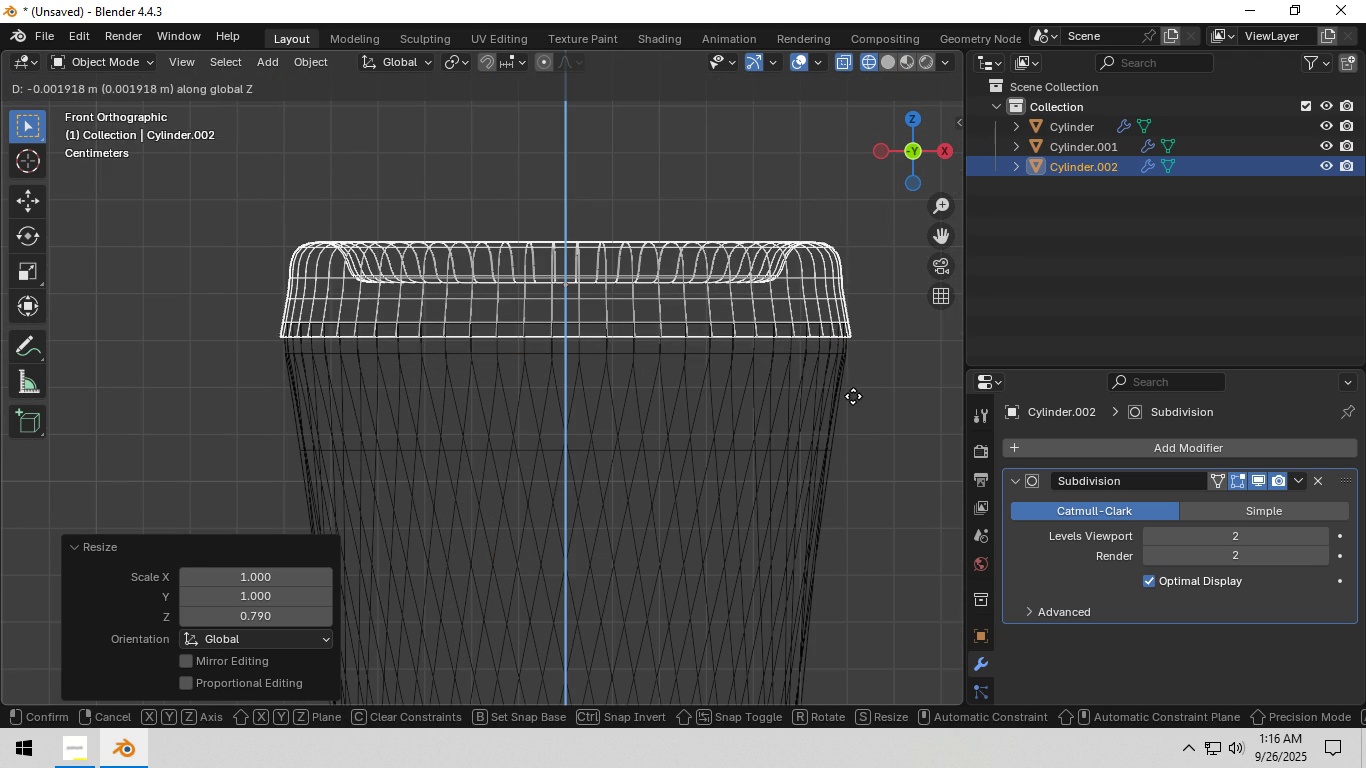 
scroll: coordinate [714, 414], scroll_direction: up, amount: 3.0
 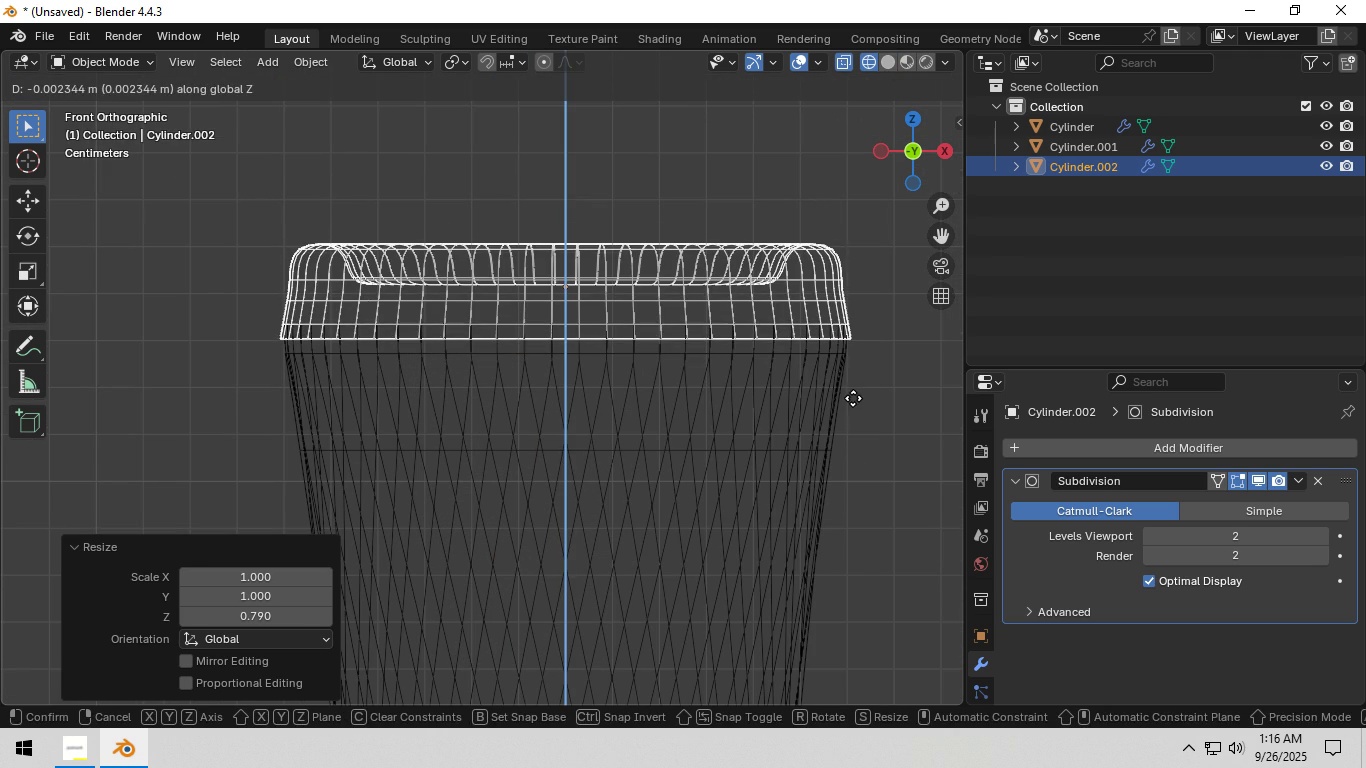 
left_click([853, 398])